 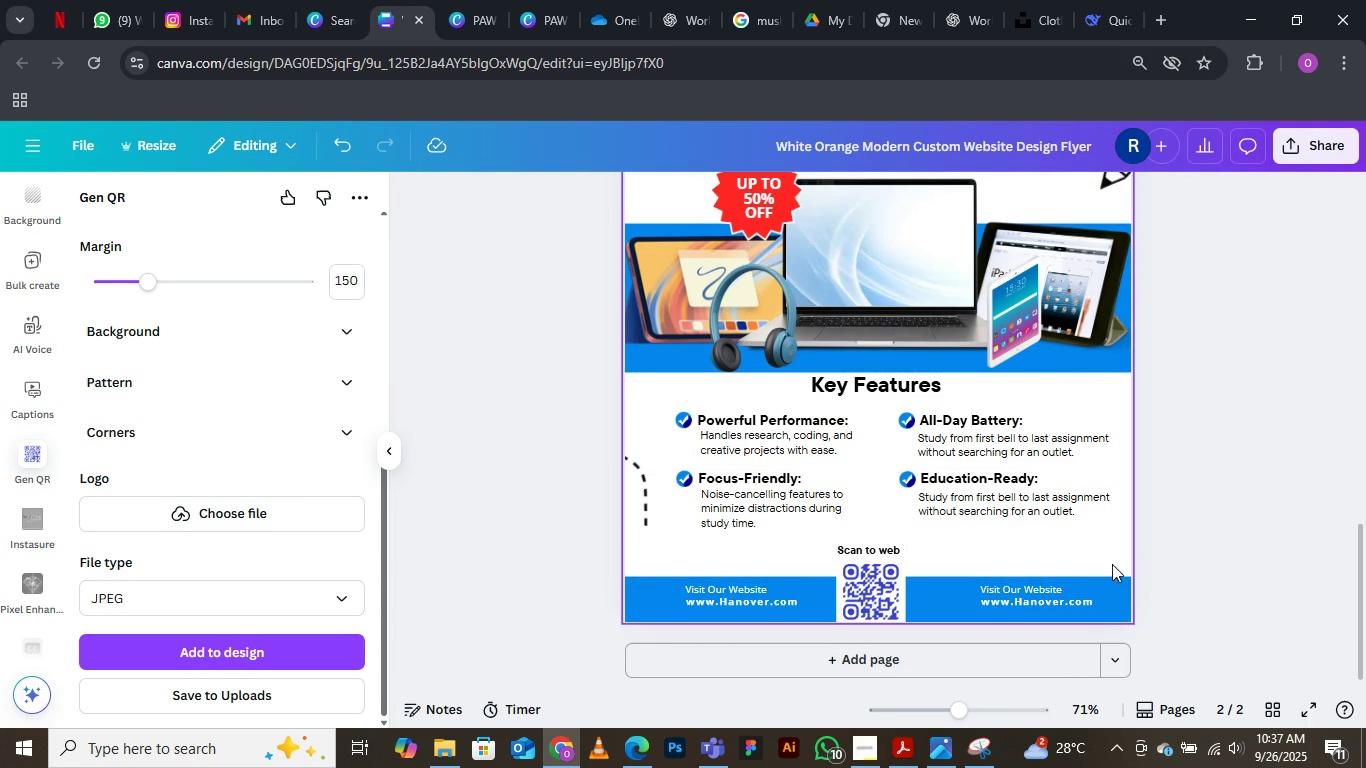 
double_click([1045, 591])
 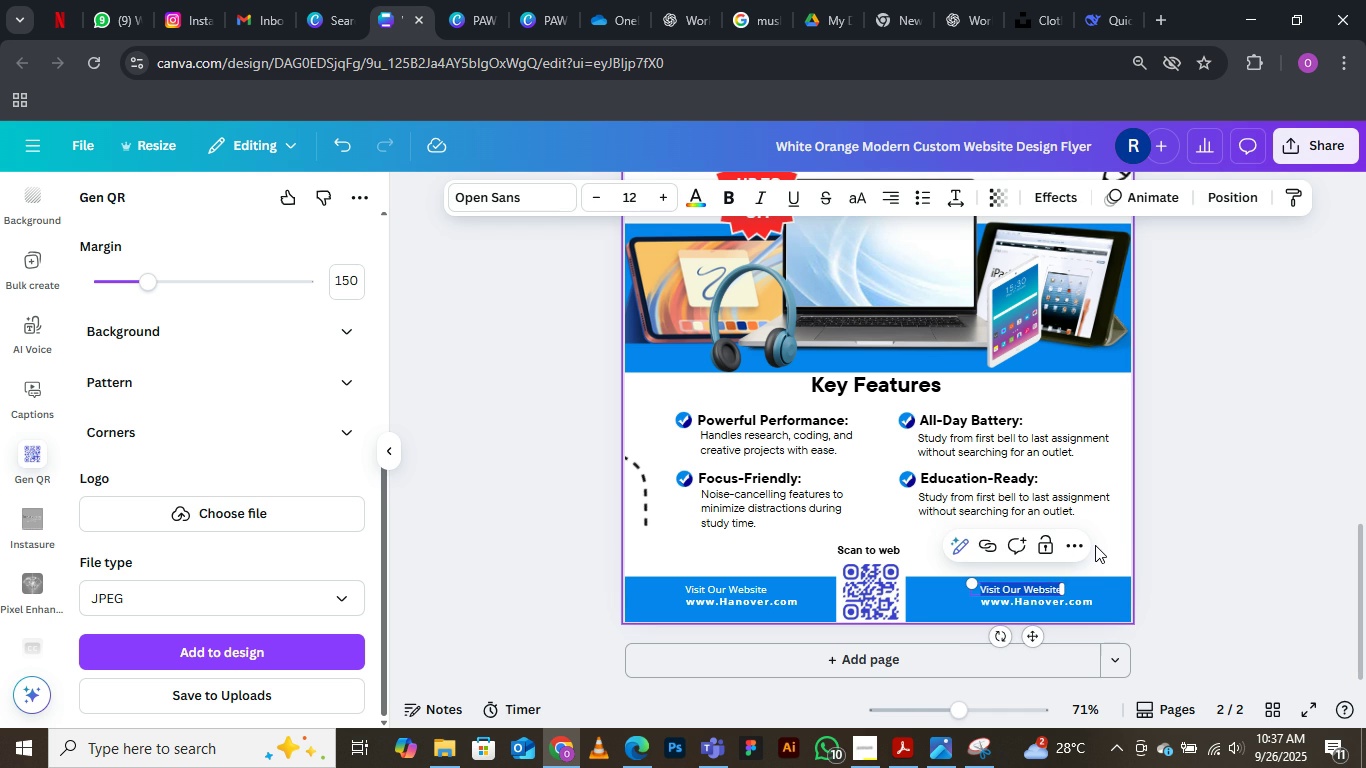 
type(Contact Us)
 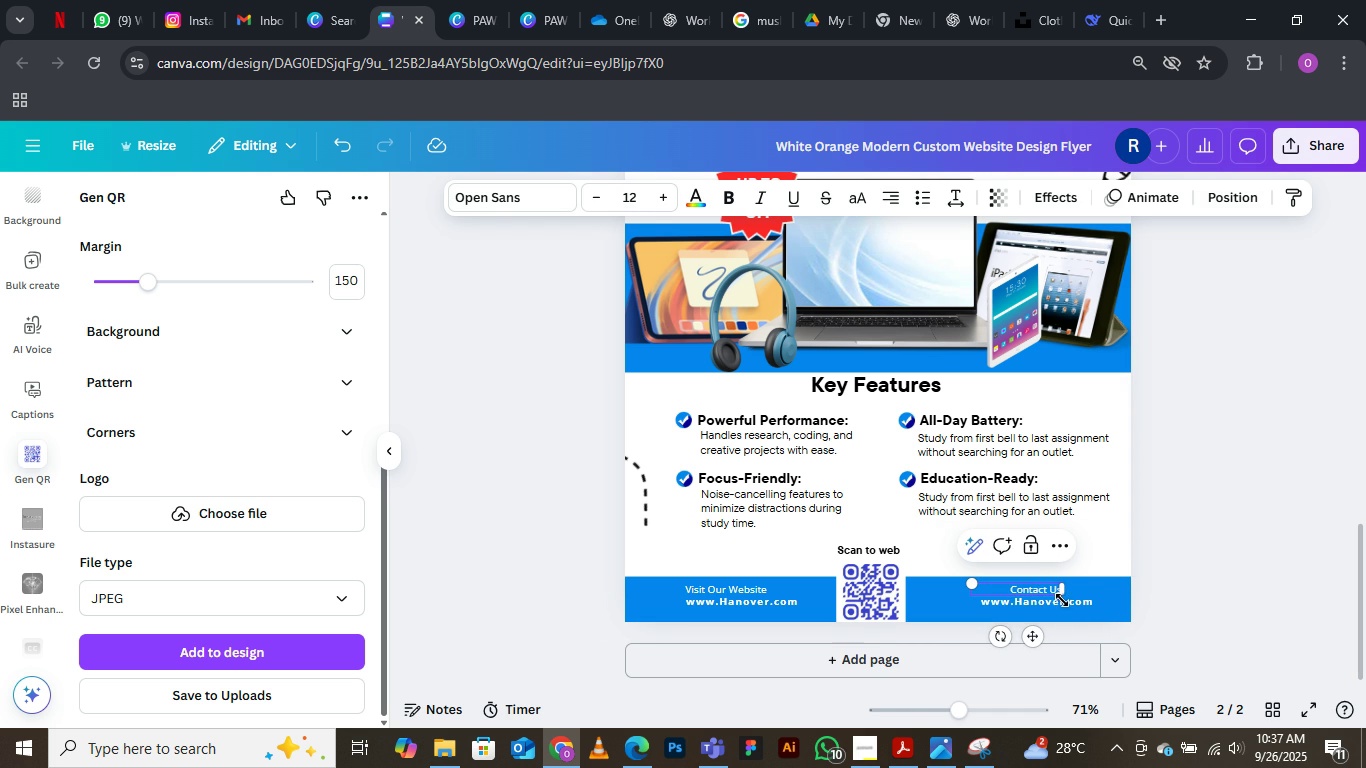 
left_click([1091, 603])
 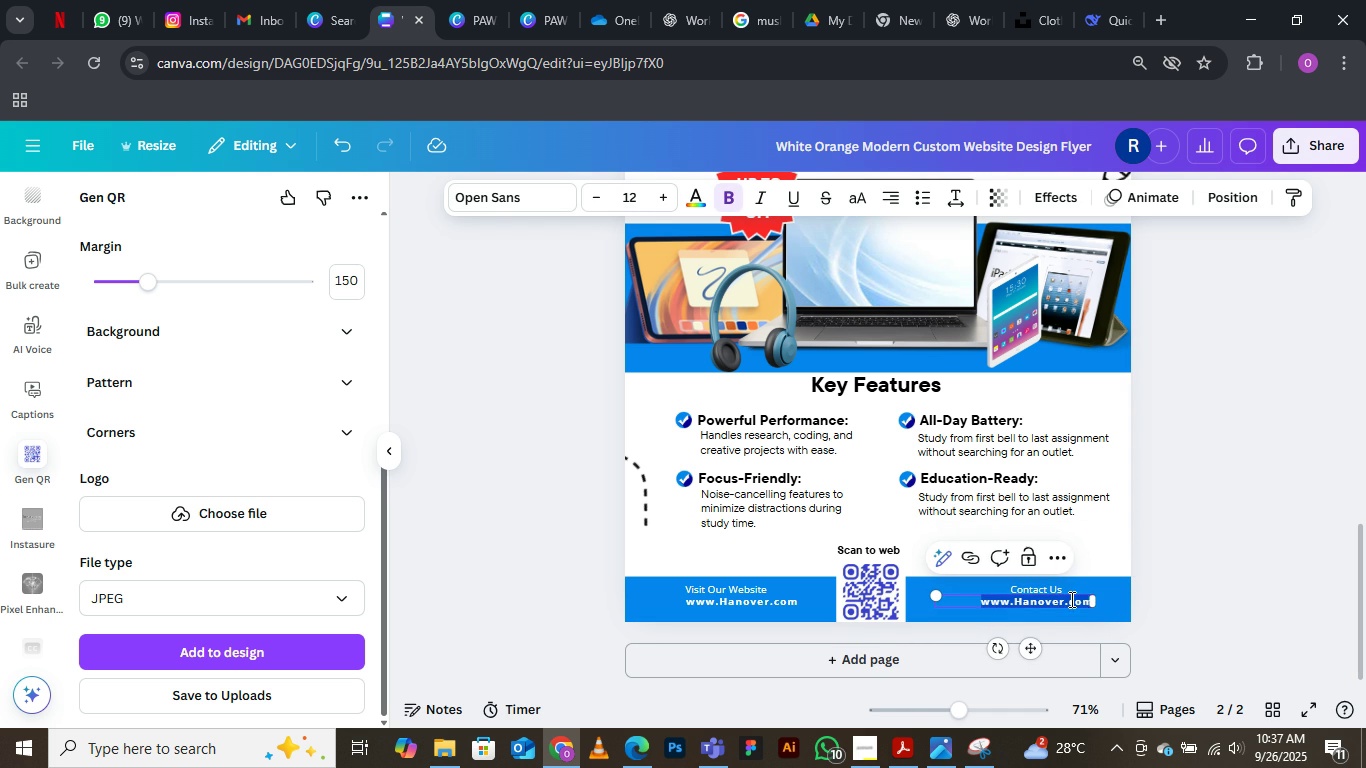 
double_click([1070, 599])
 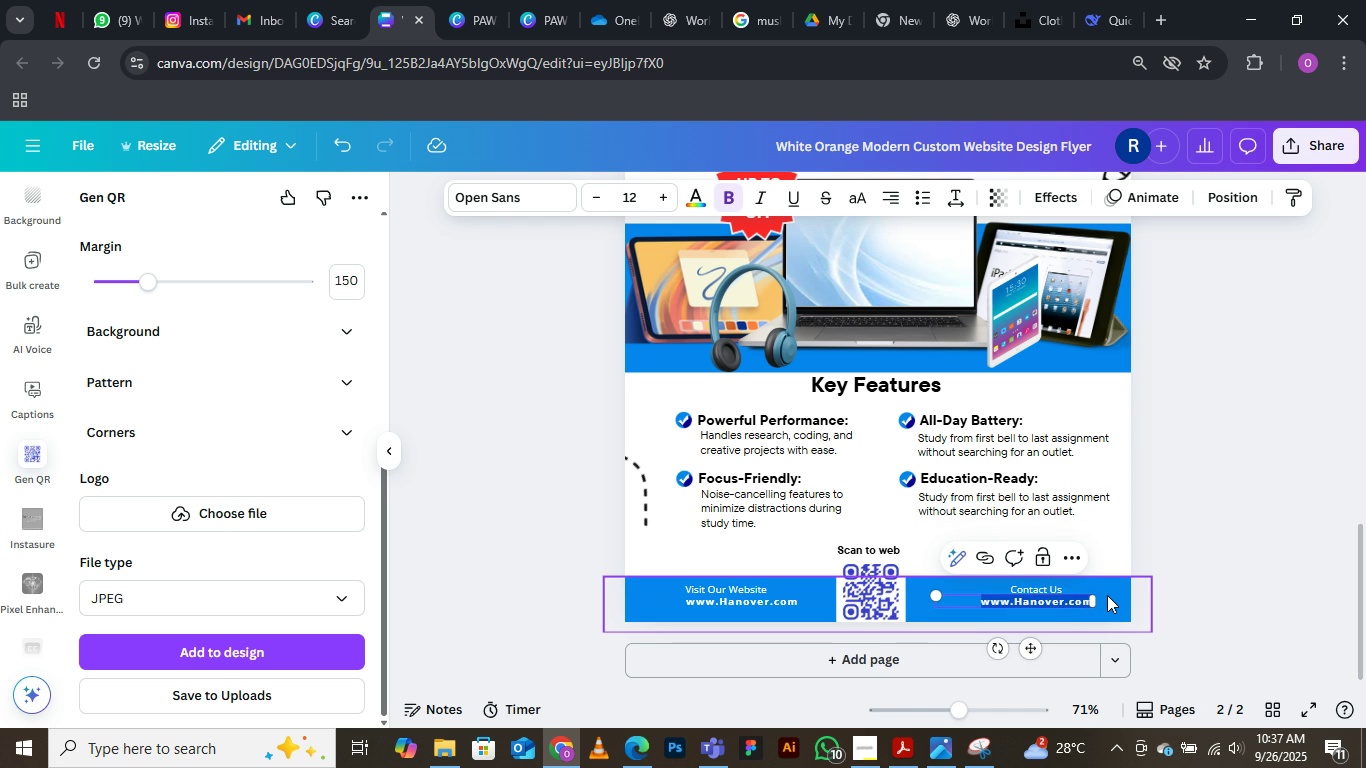 
type(0234673214)
 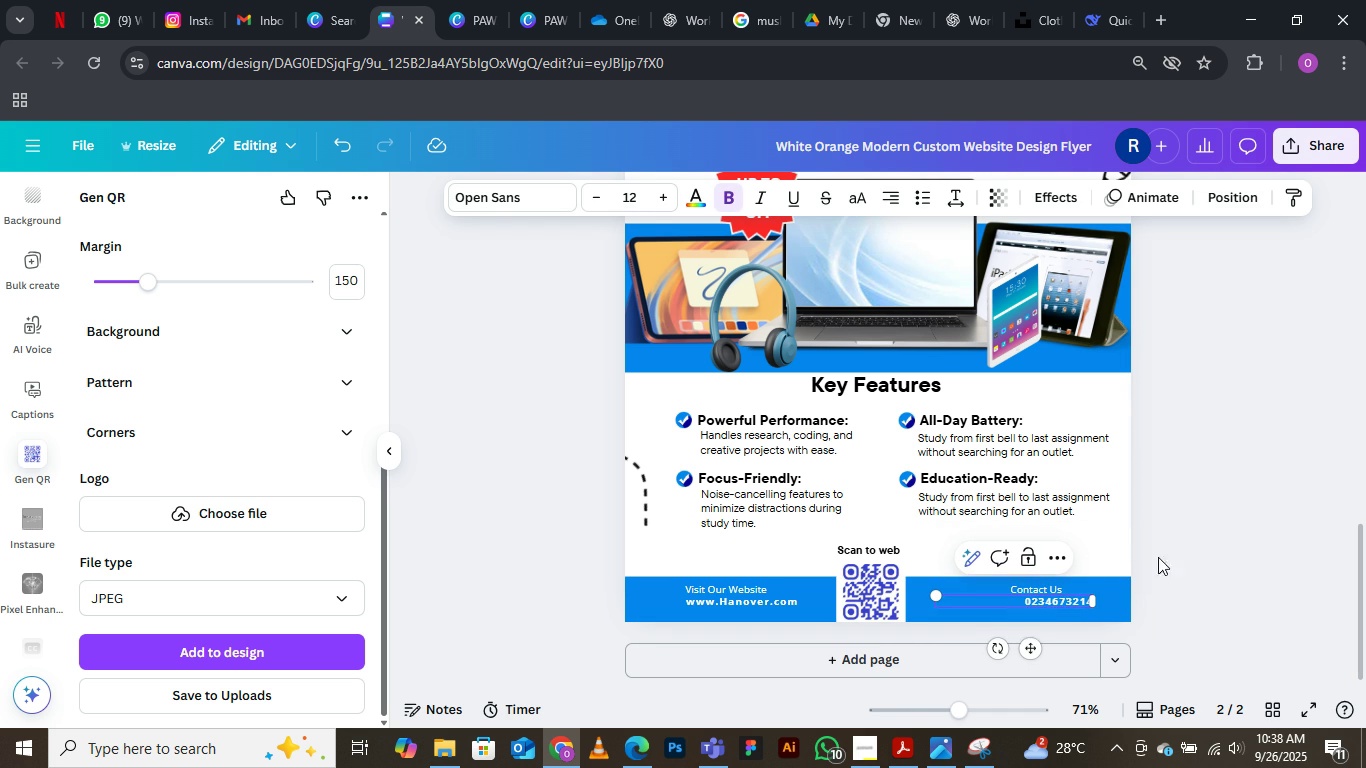 
left_click([1176, 495])
 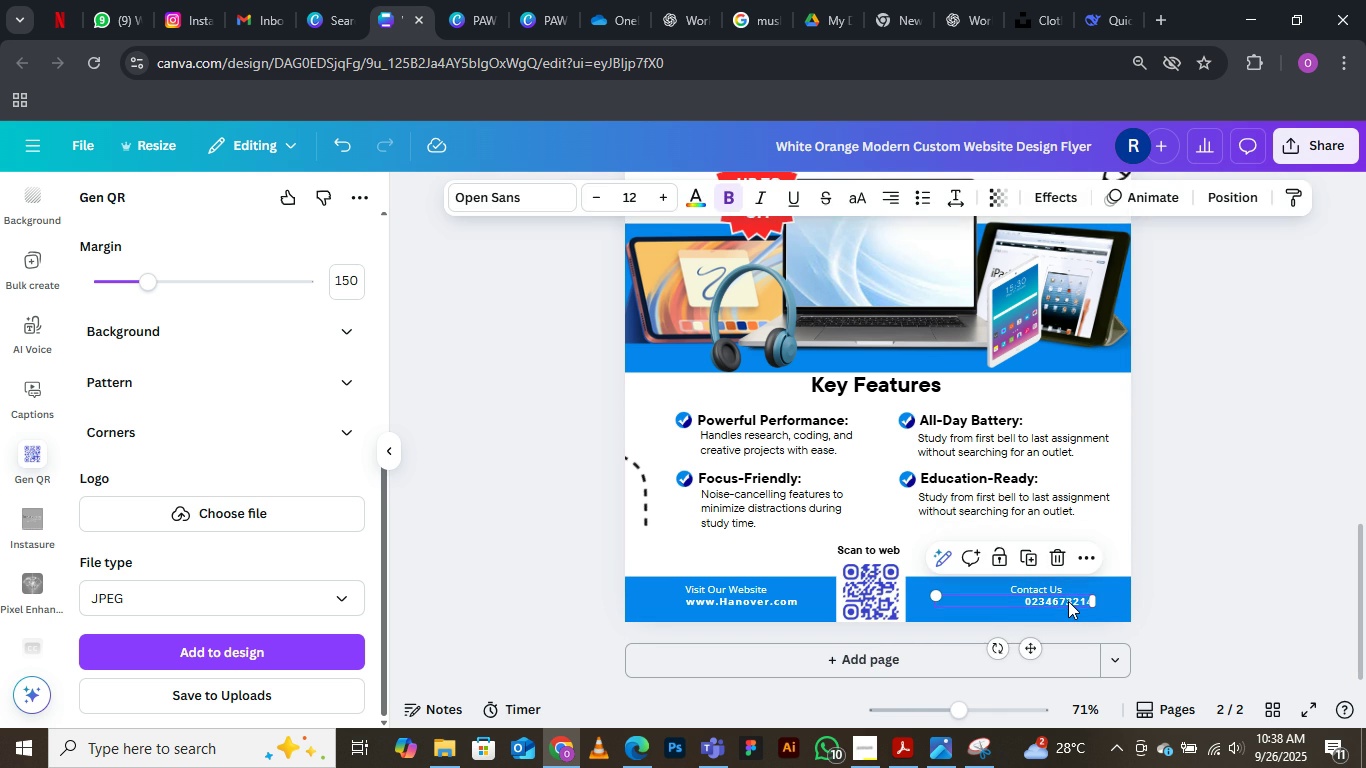 
left_click([1068, 601])
 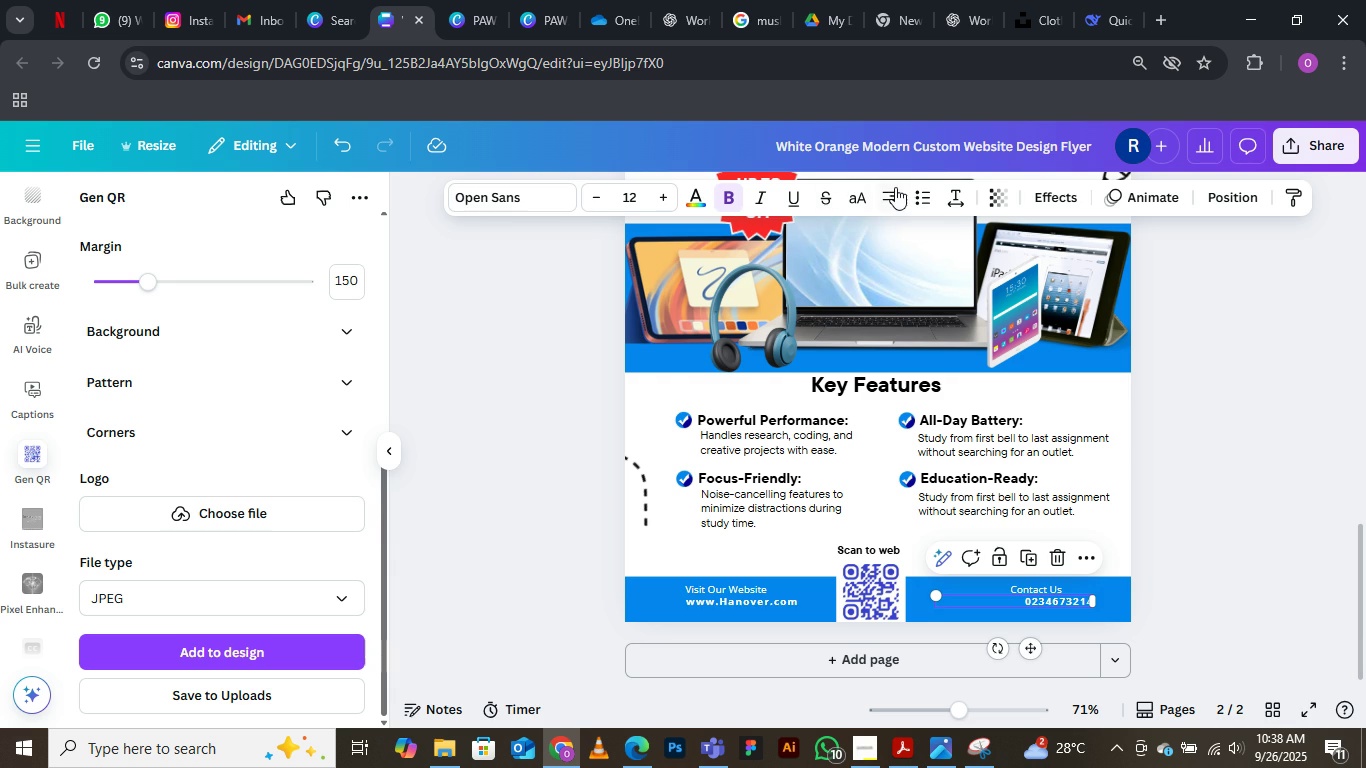 
left_click([898, 187])